 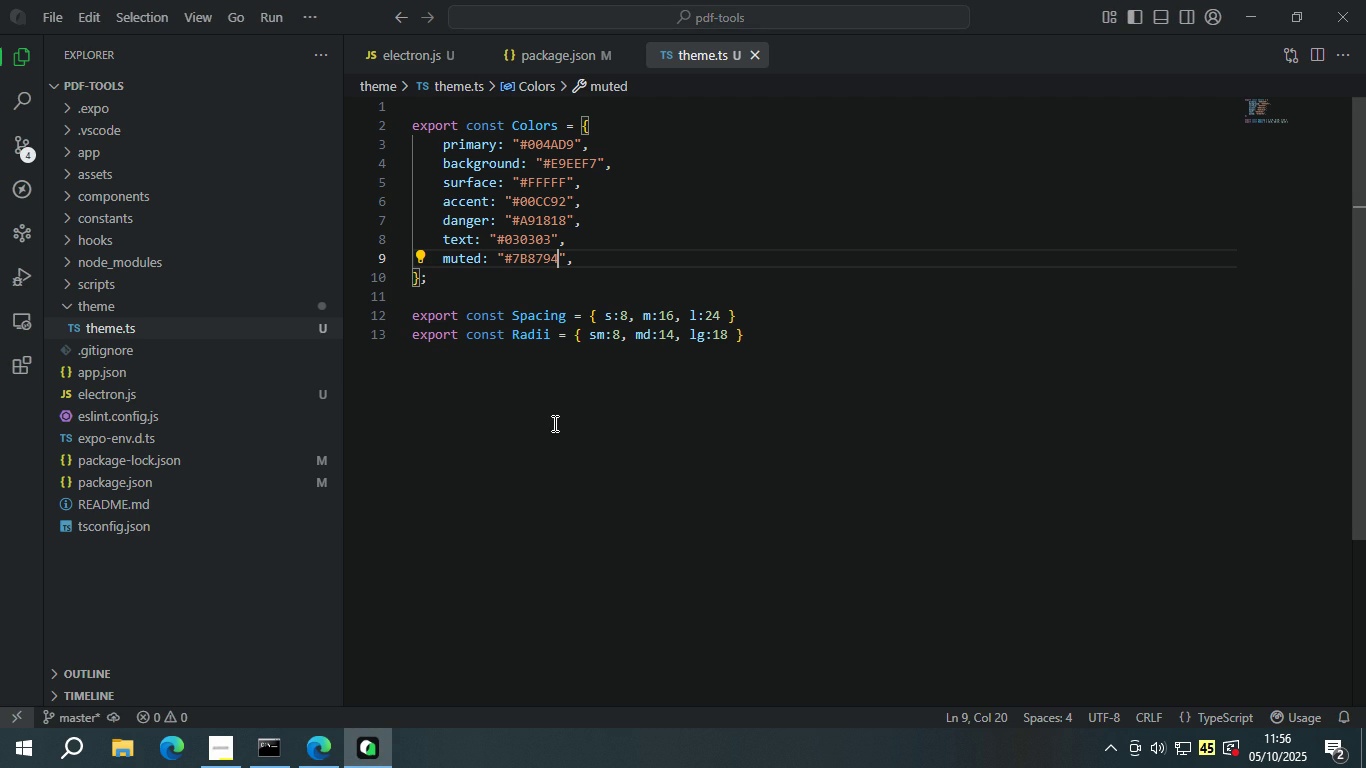 
key(Control+S)
 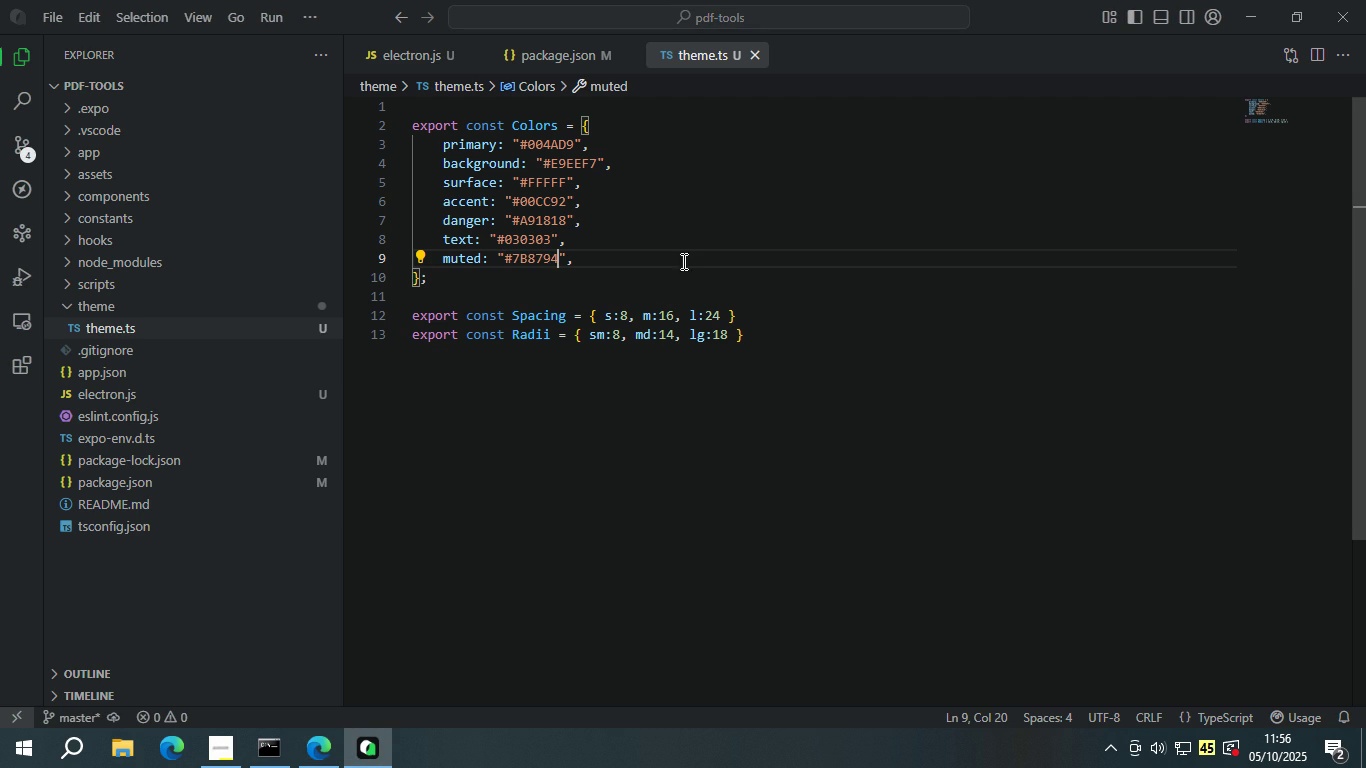 
left_click([690, 236])
 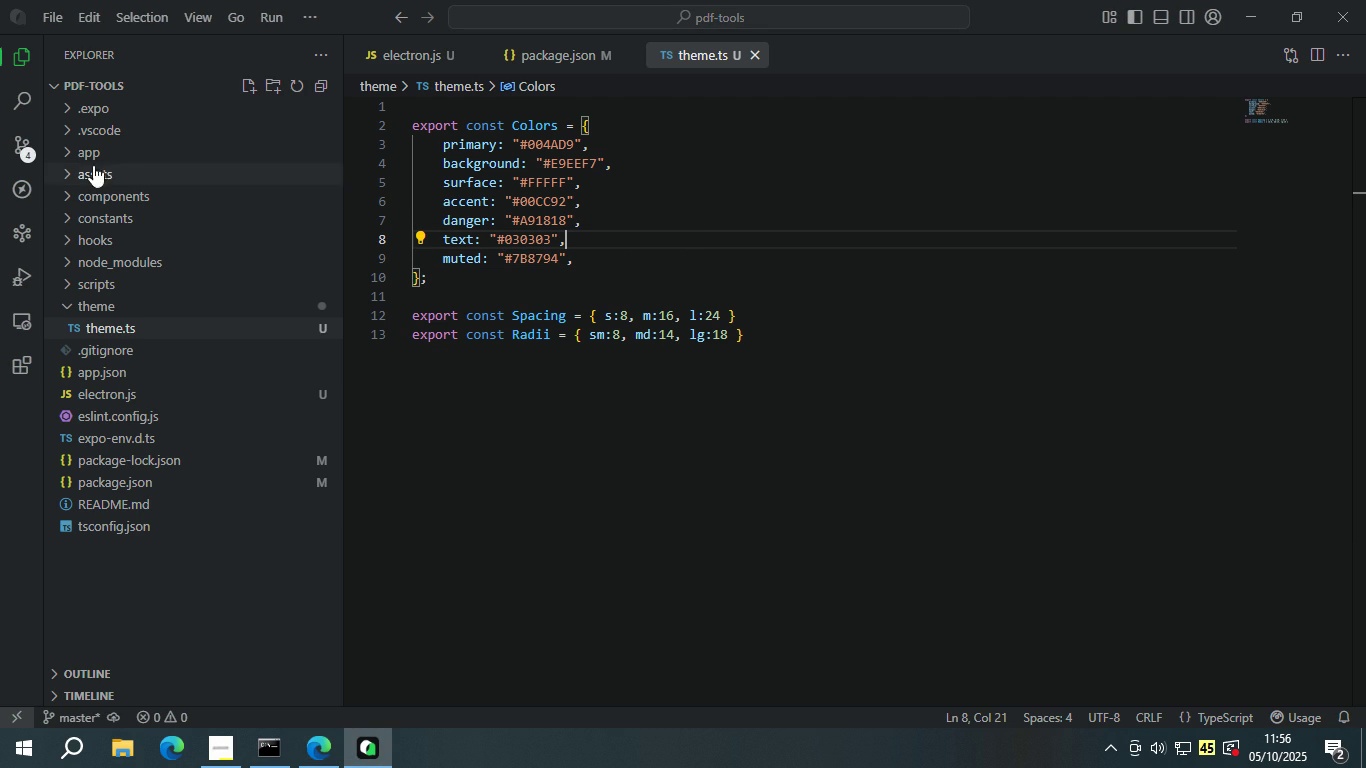 
left_click([151, 155])
 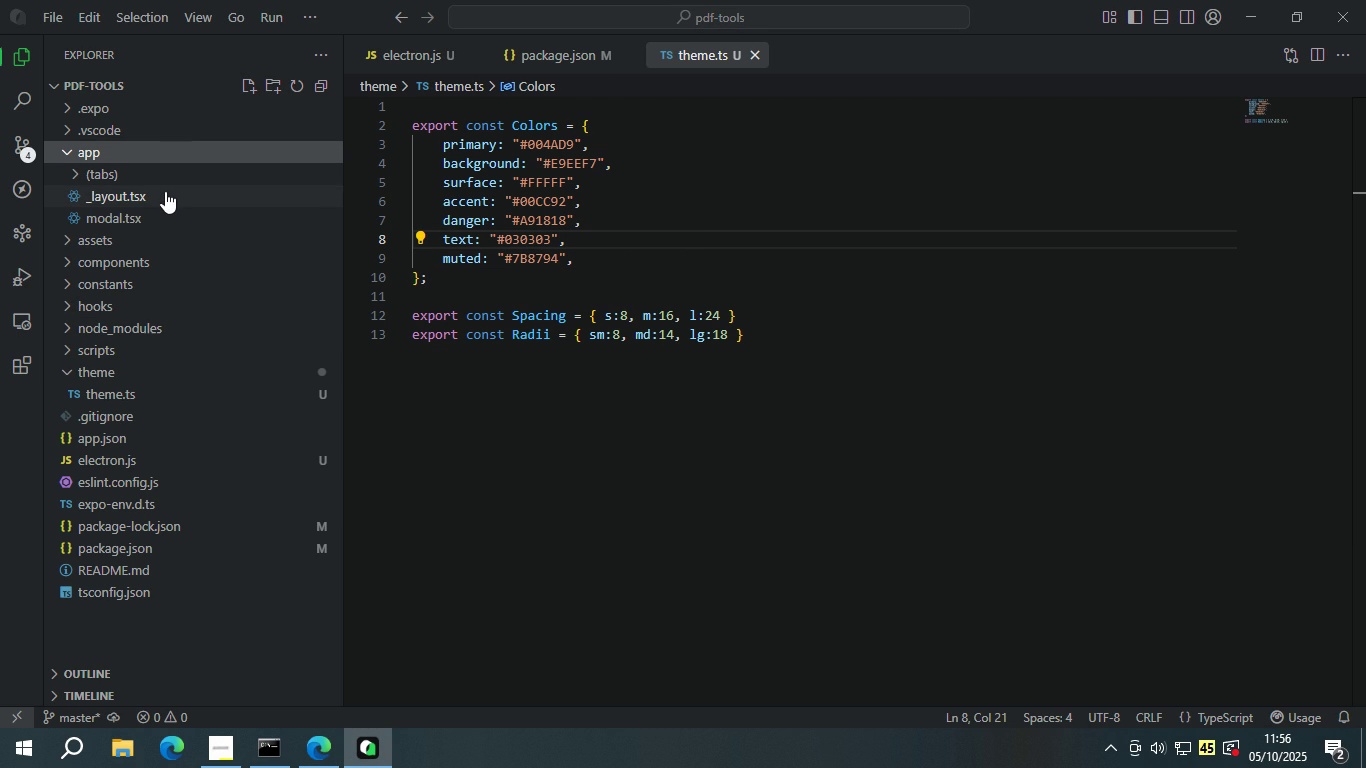 
mouse_move([189, 208])
 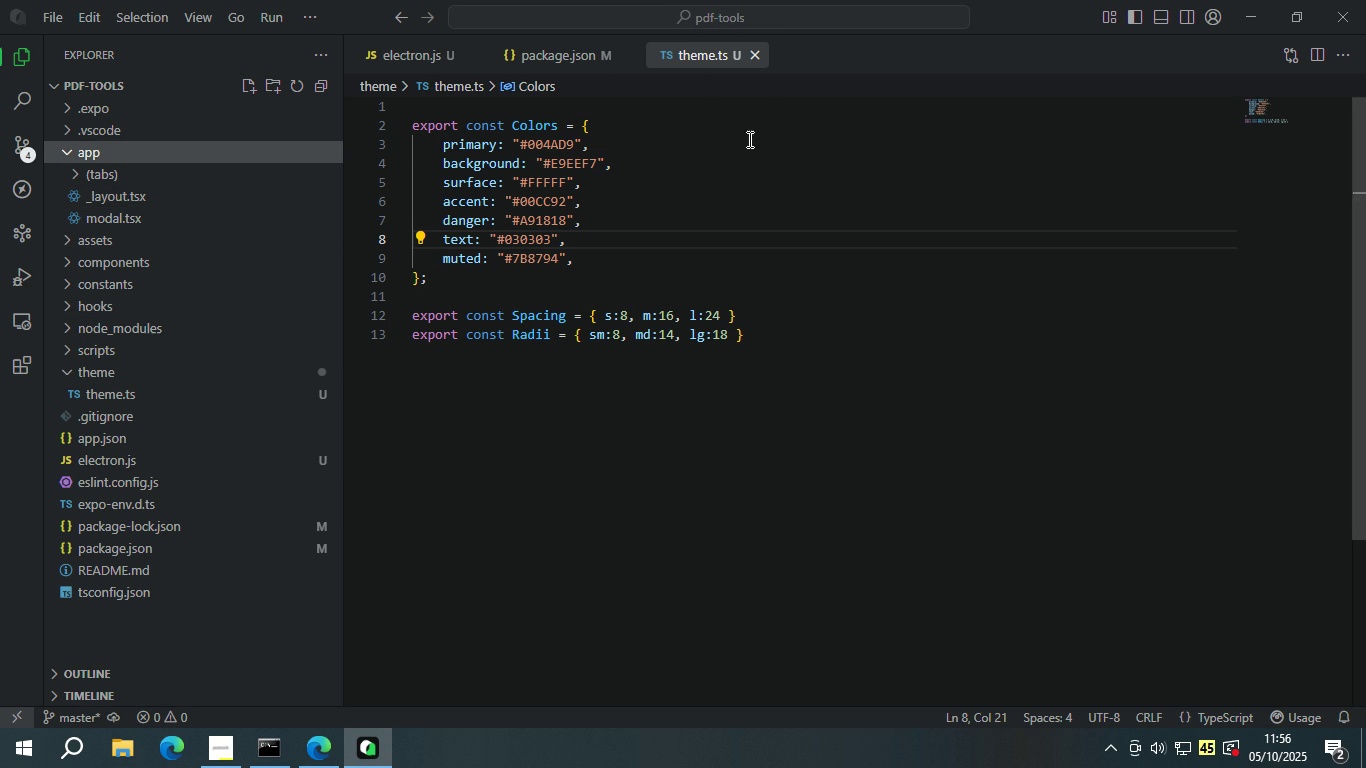 
left_click([748, 139])
 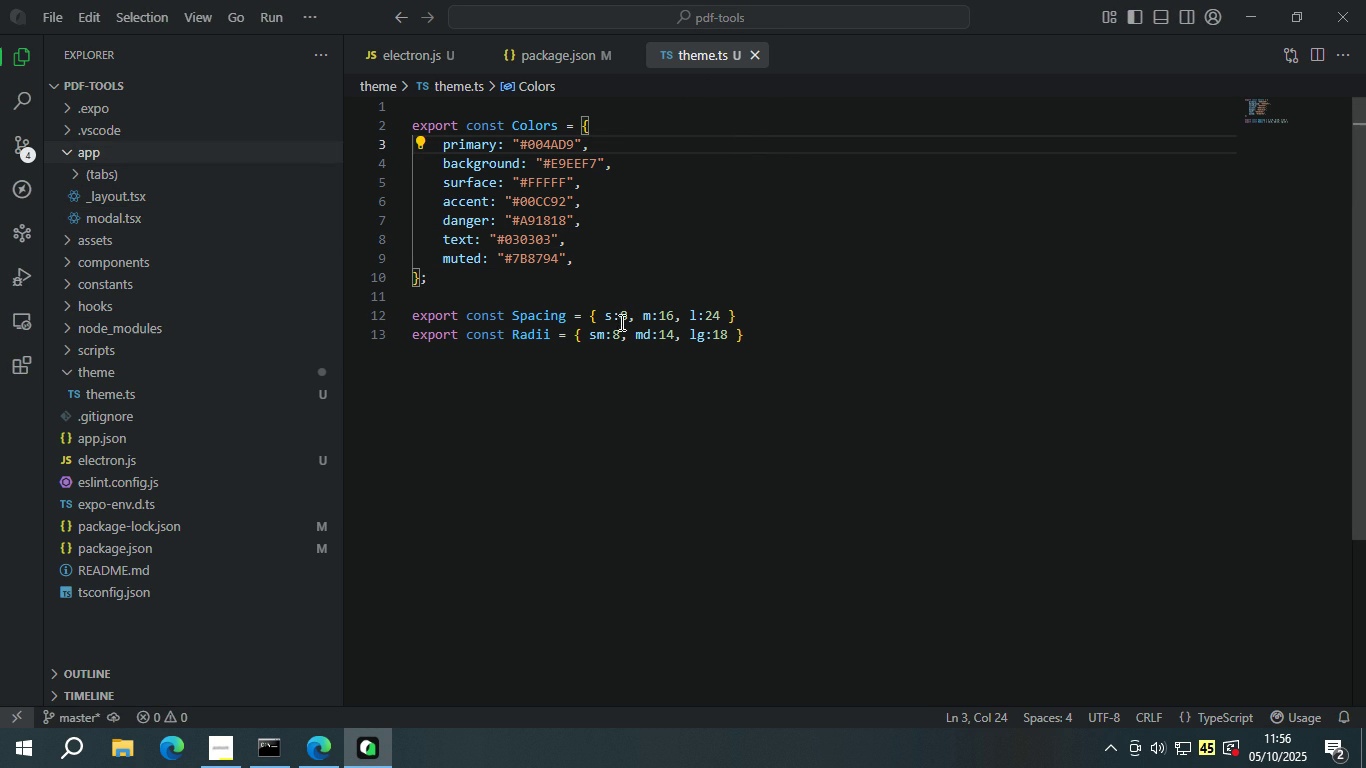 
left_click([620, 322])
 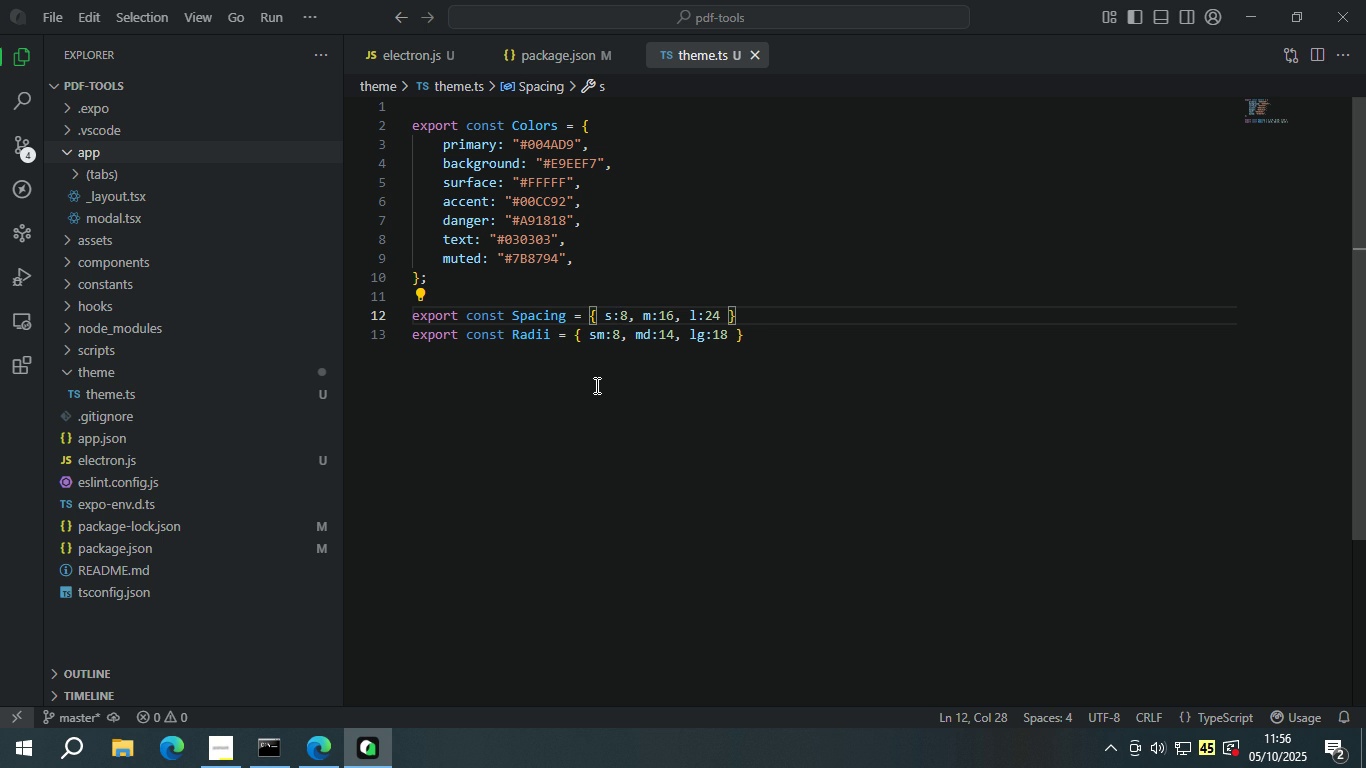 
wait(14.69)
 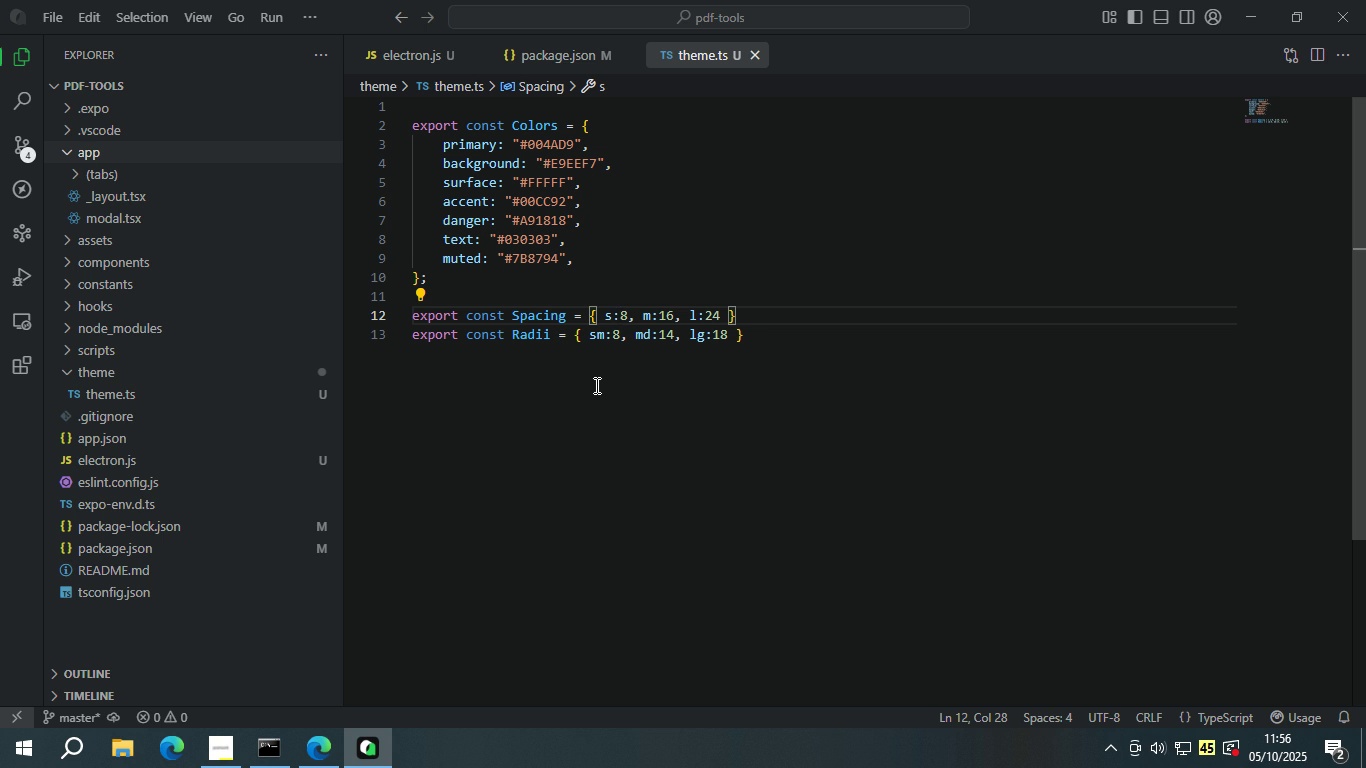 
double_click([537, 561])
 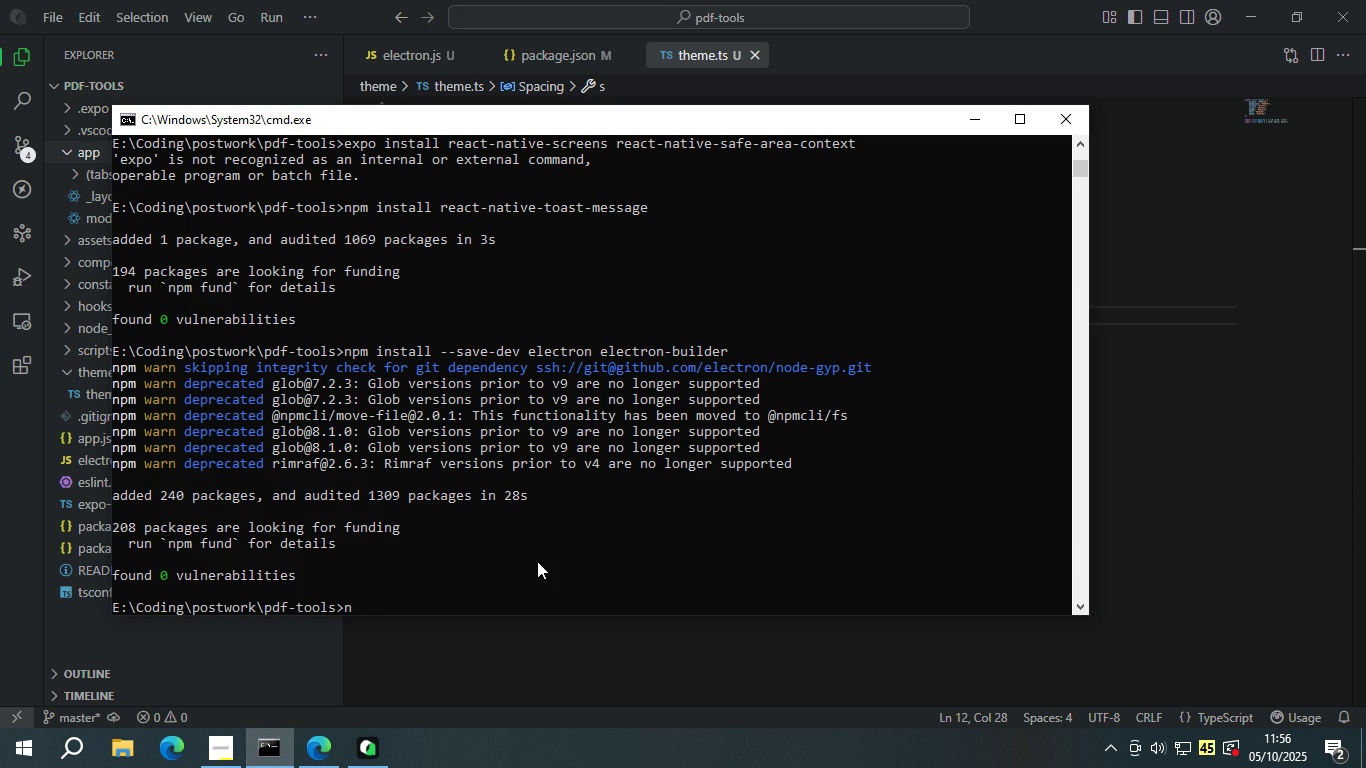 
type(npm install ecpo-)
key(Backspace)
key(Backspace)
key(Backspace)
key(Backspace)
type(xpo-document-picker)
 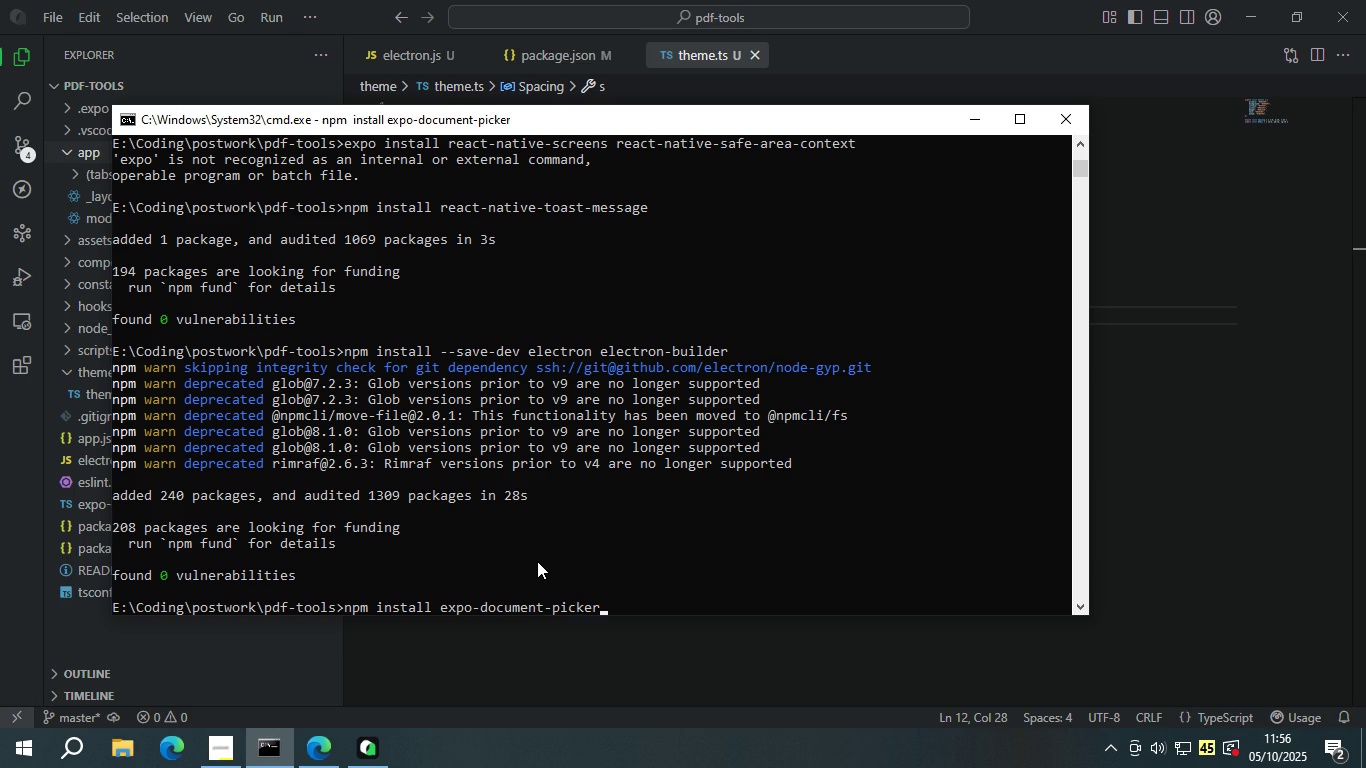 
key(Enter)
 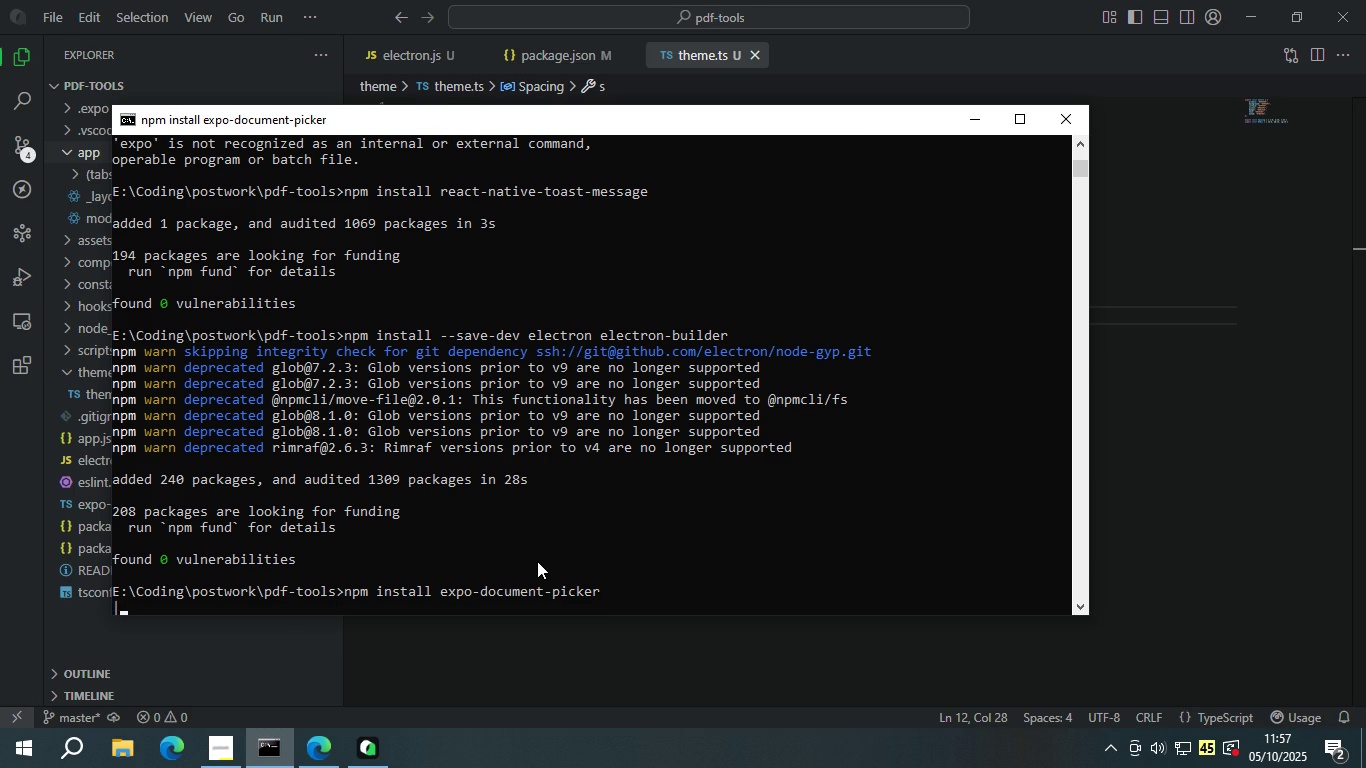 
wait(6.41)
 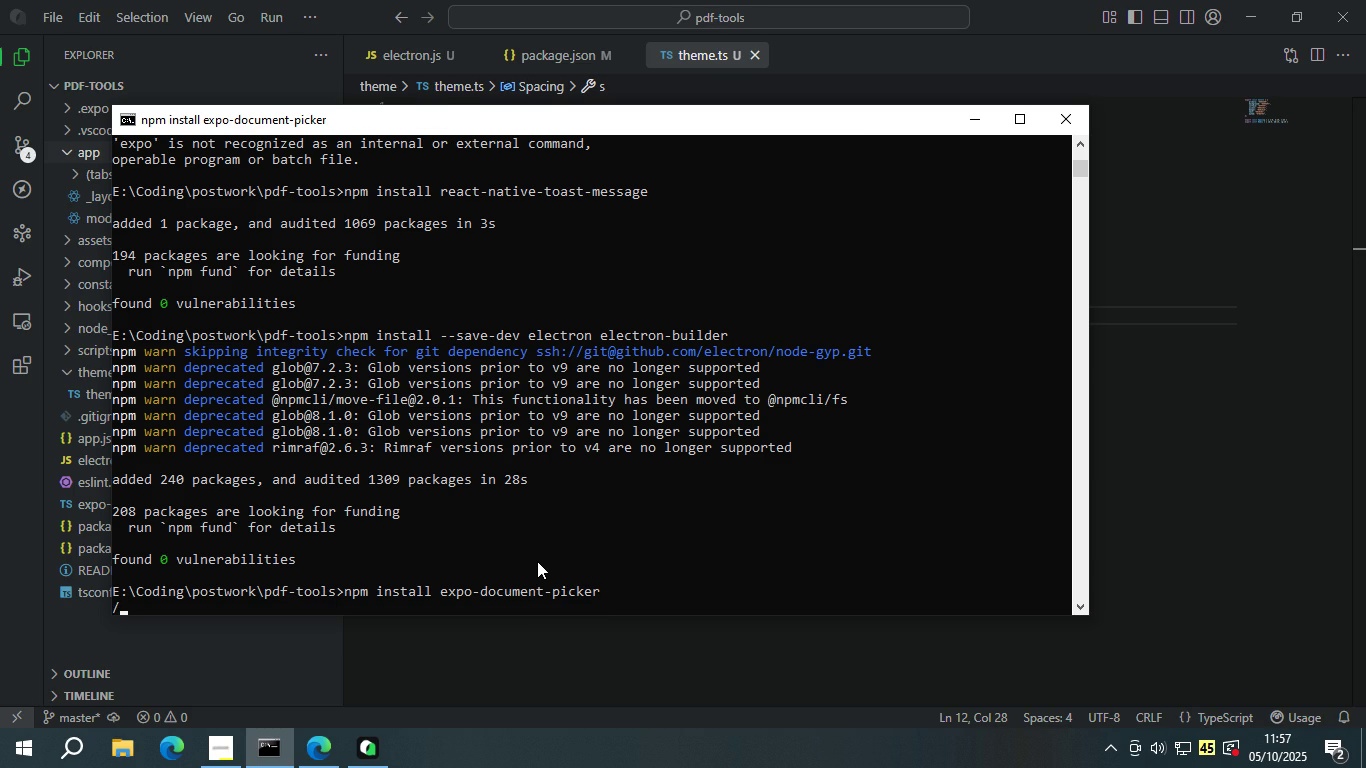 
type(m)
key(Backspace)
key(Backspace)
type(nm insta)
key(Backspace)
key(Backspace)
key(Backspace)
key(Backspace)
key(Backspace)
key(Backspace)
key(Backspace)
type(pm install expo-fie)
key(Backspace)
type(le-system)
 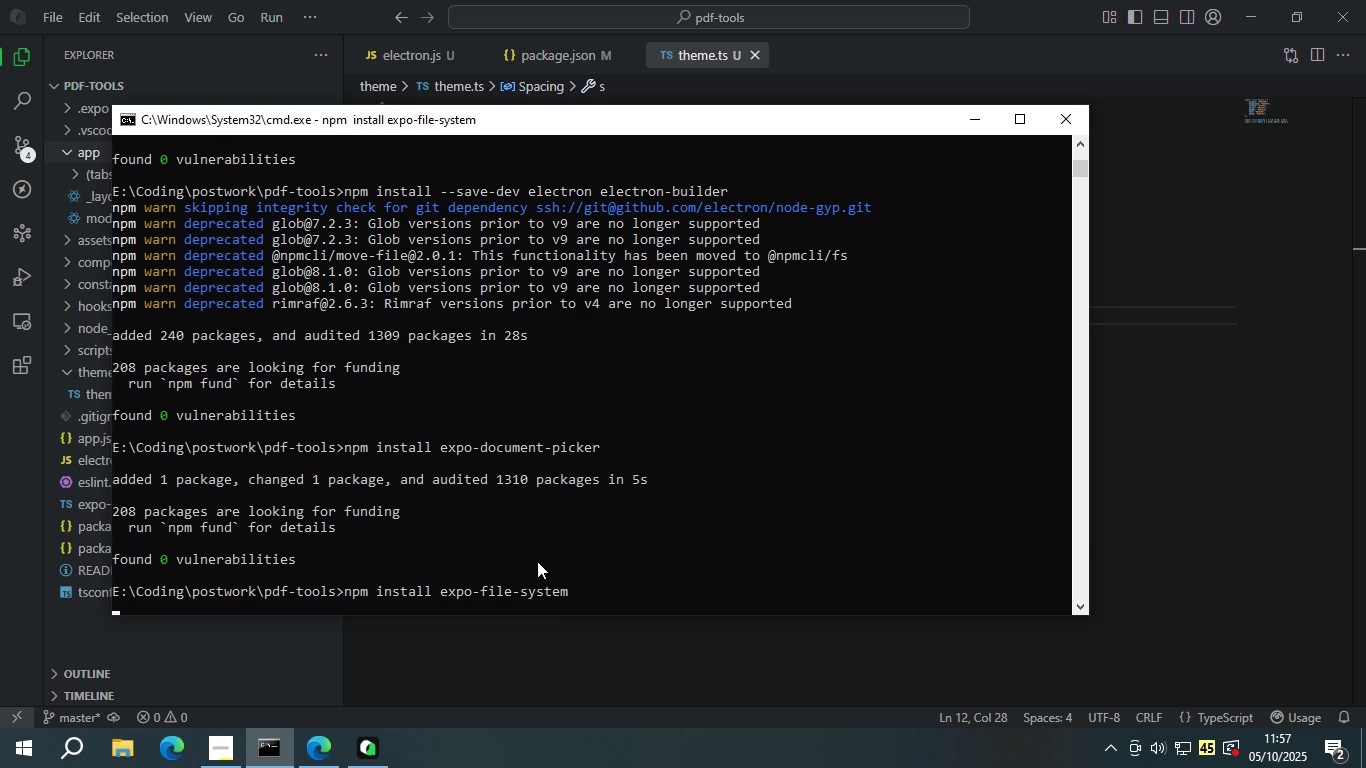 
key(Enter)
 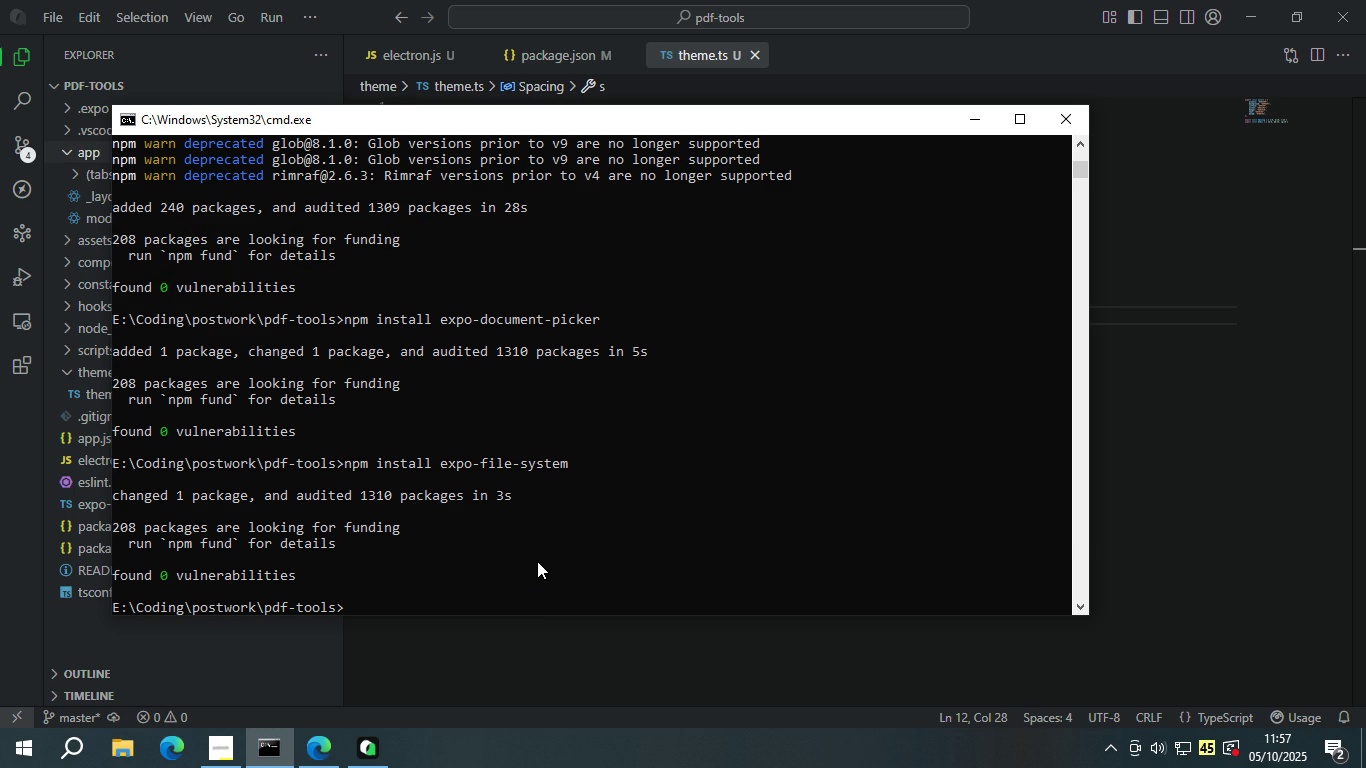 
wait(6.12)
 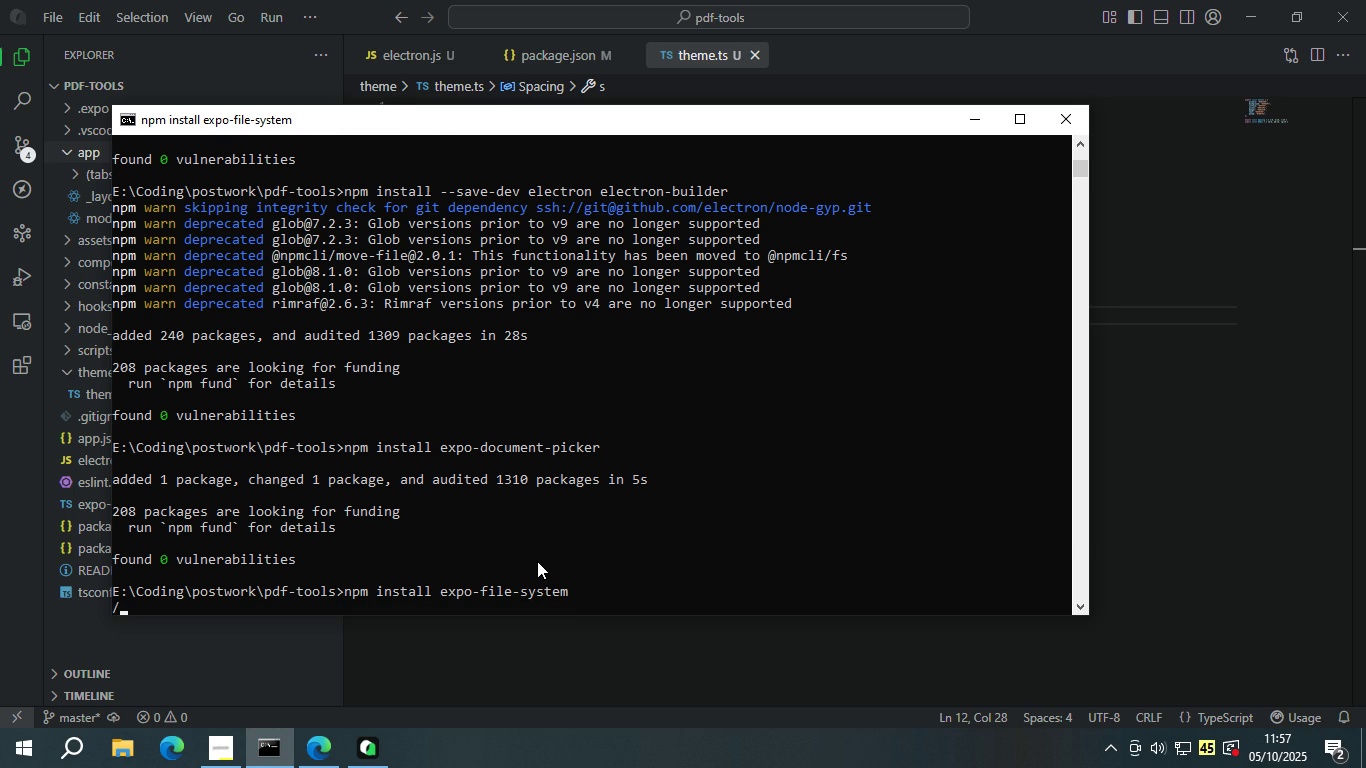 
left_click([514, 669])
 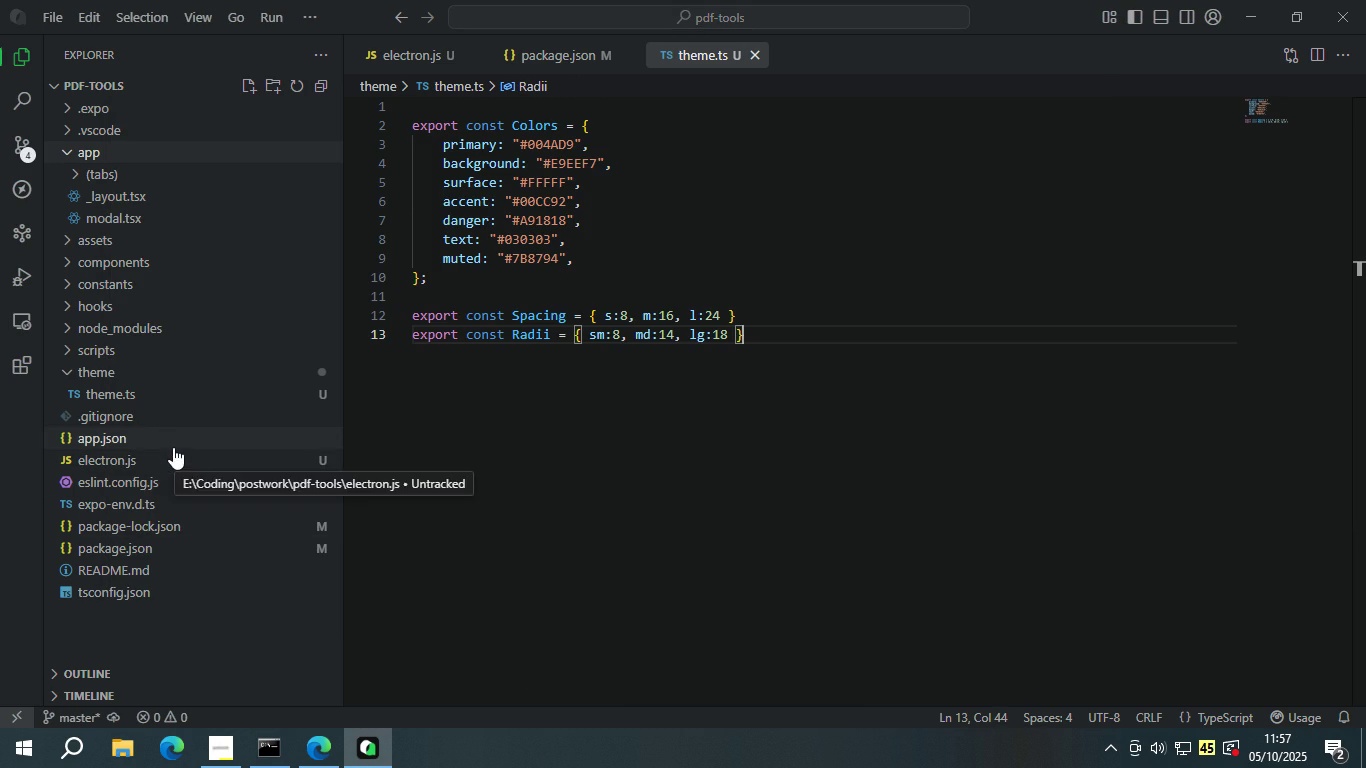 
double_click([173, 447])
 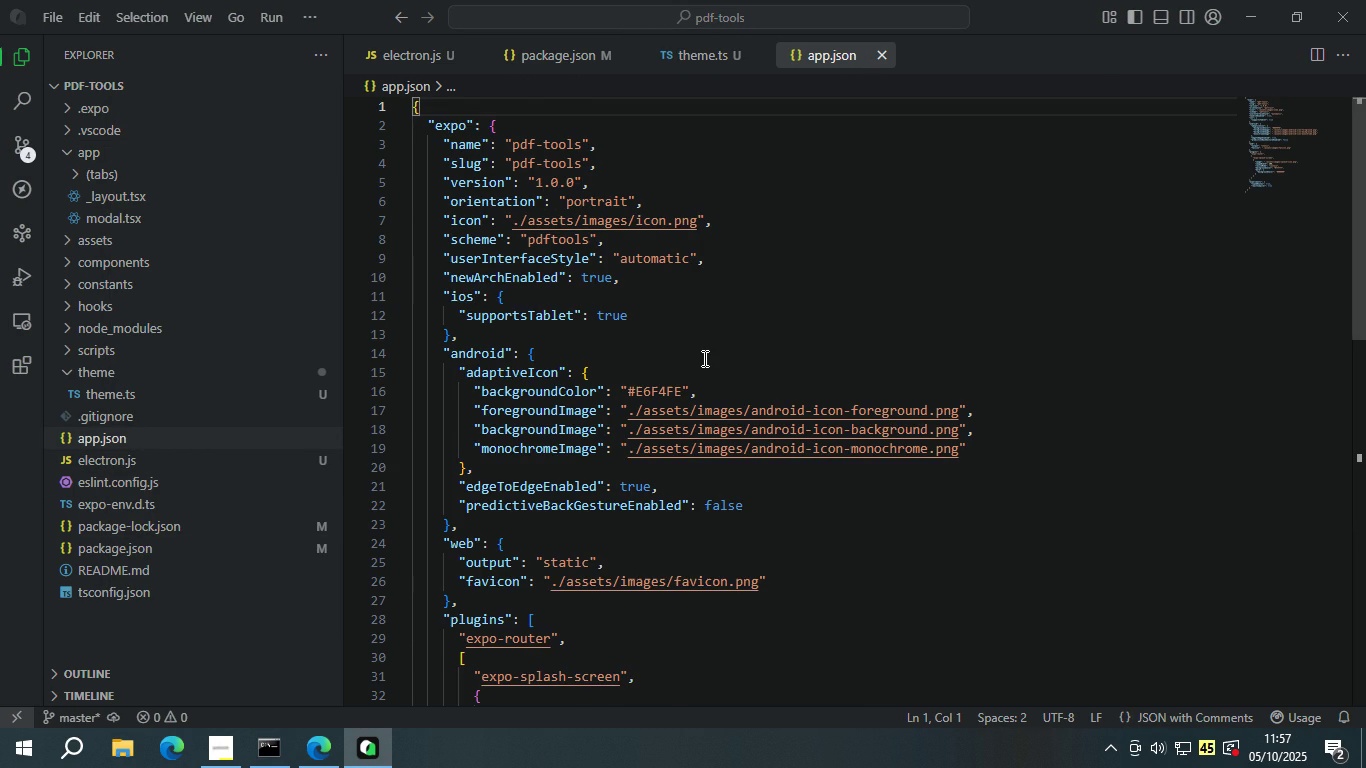 
scroll: coordinate [703, 358], scroll_direction: down, amount: 8.0
 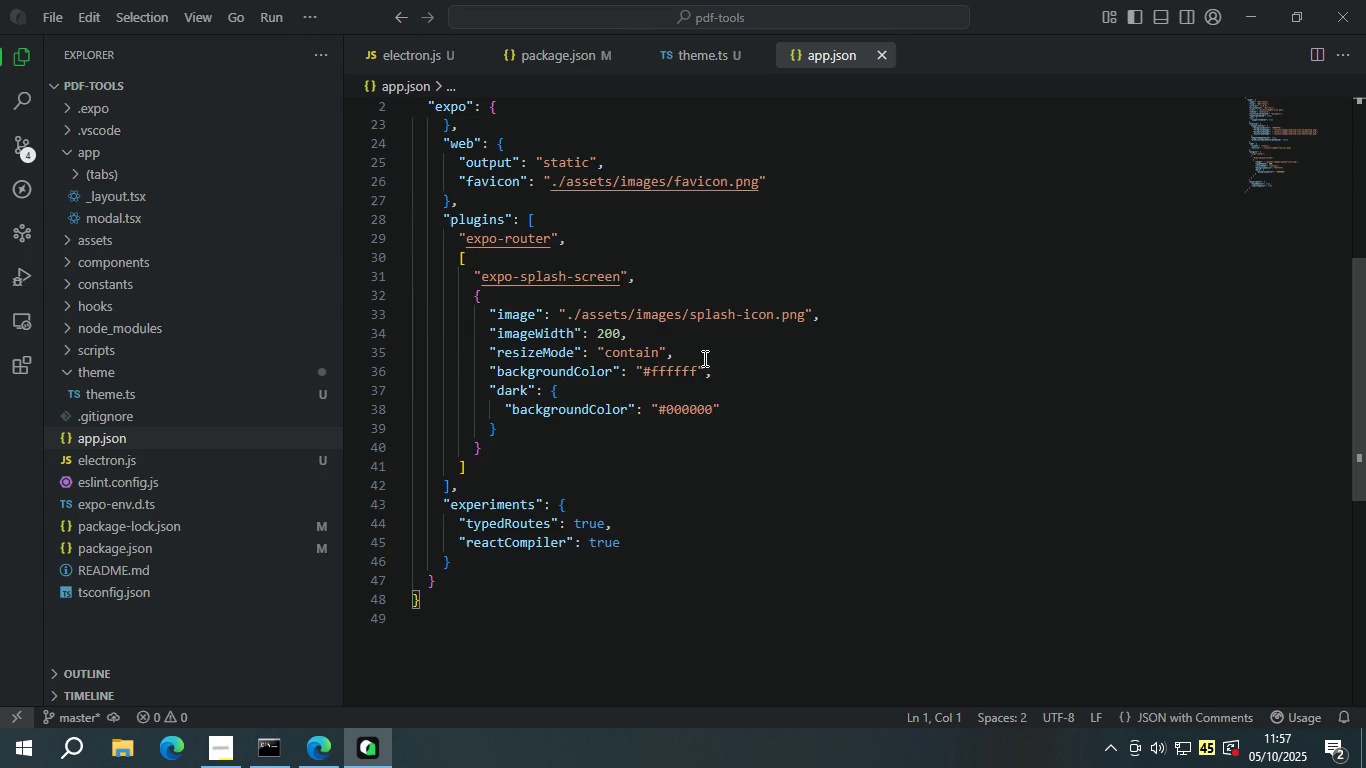 
scroll: coordinate [703, 358], scroll_direction: up, amount: 2.0
 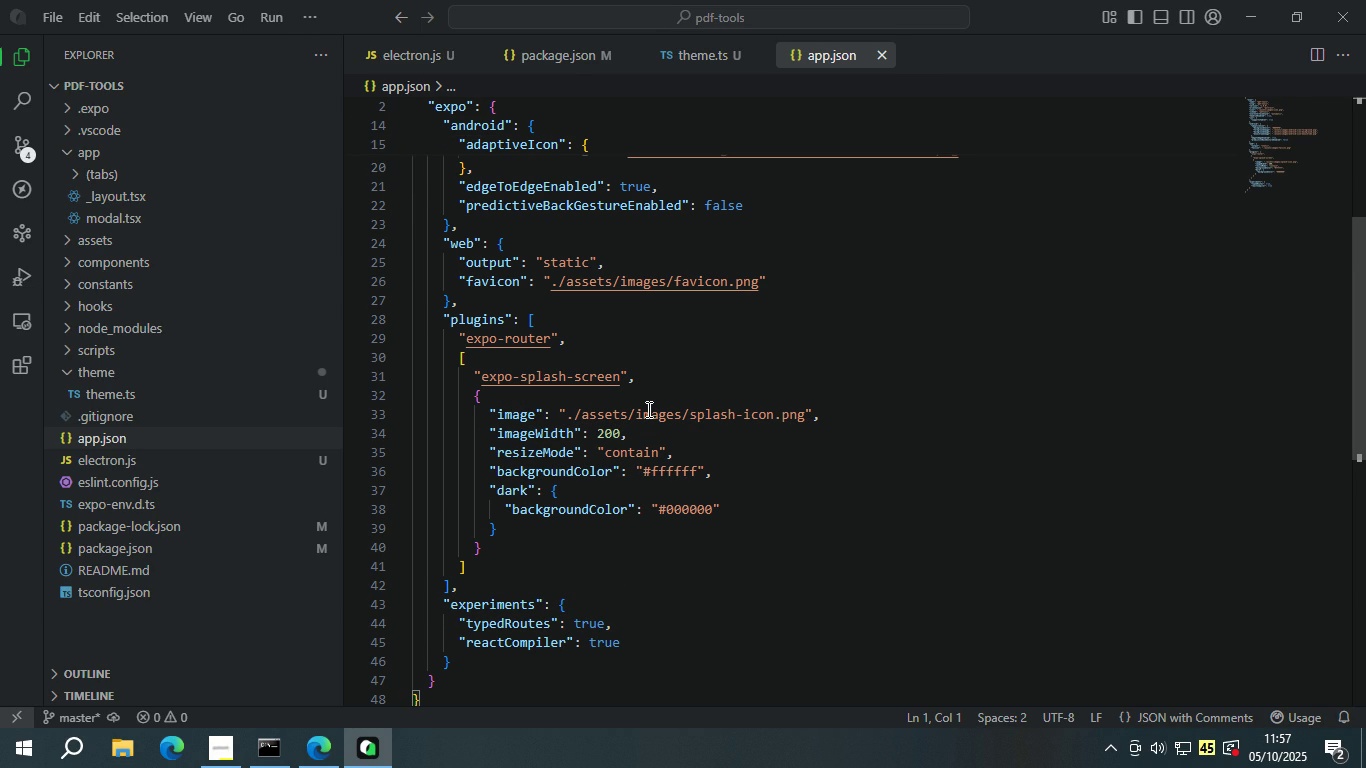 
wait(6.3)
 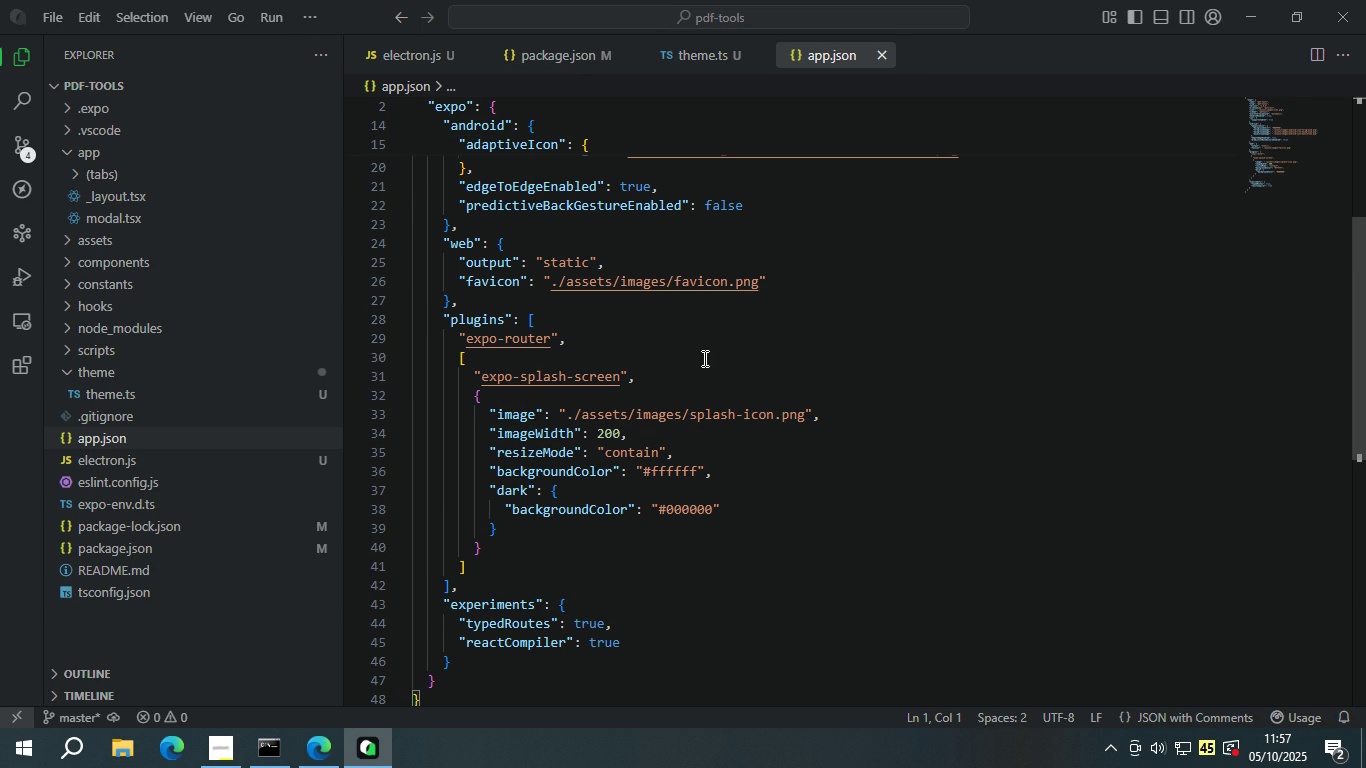 
double_click([211, 204])
 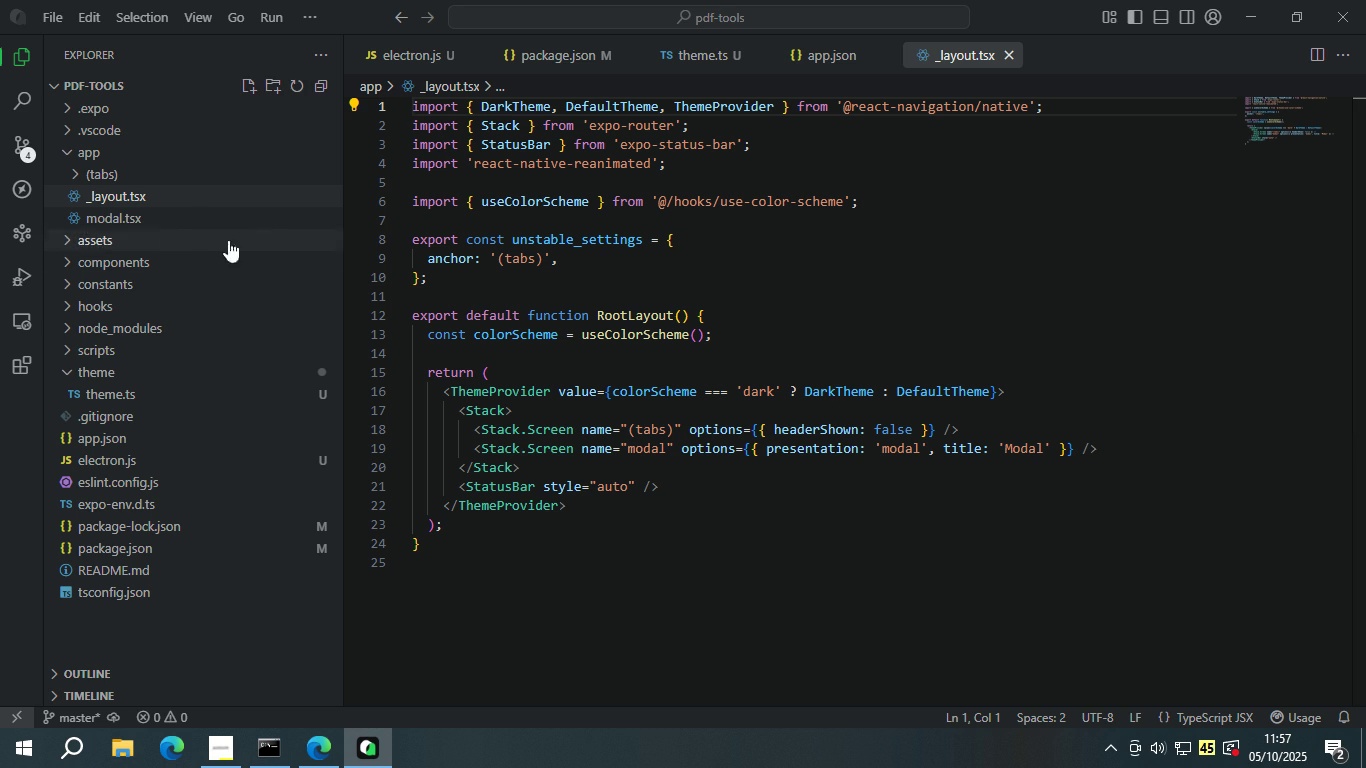 
wait(24.83)
 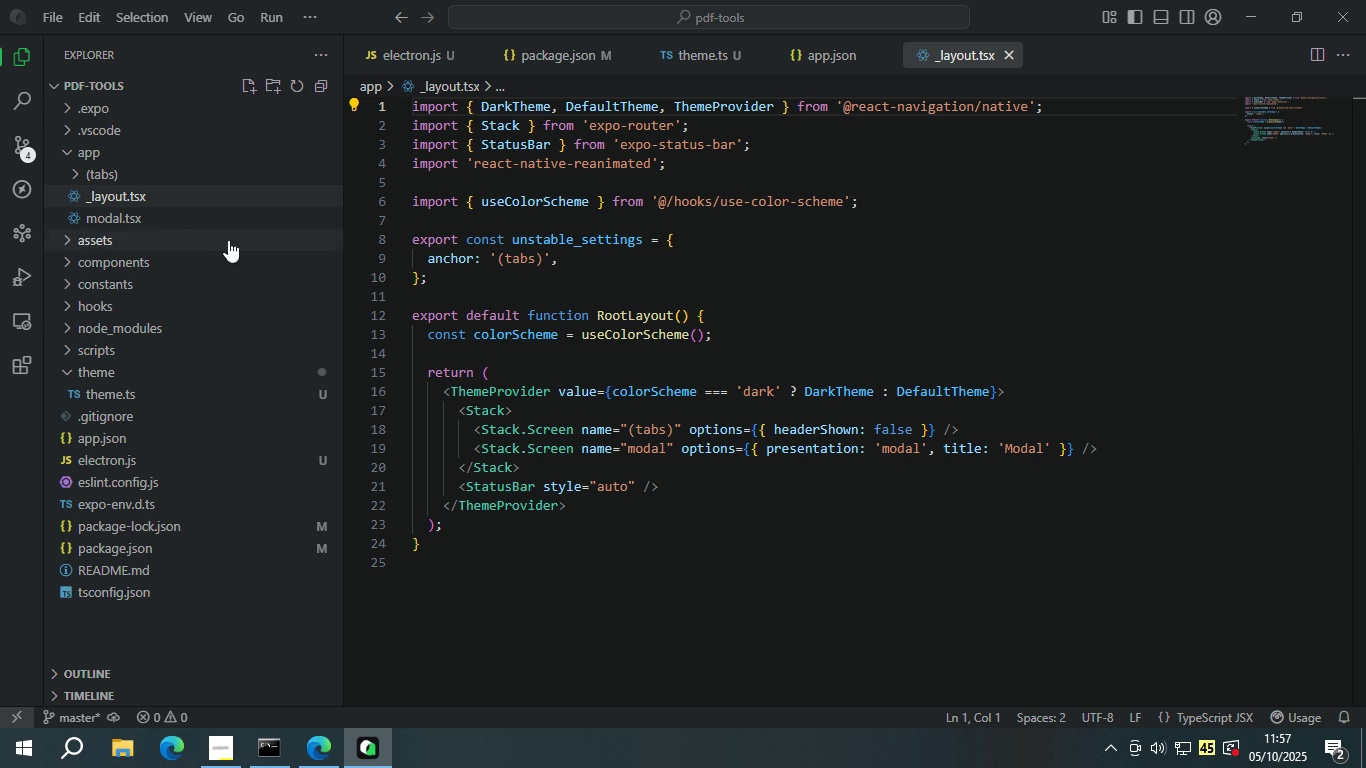 
left_click([134, 165])
 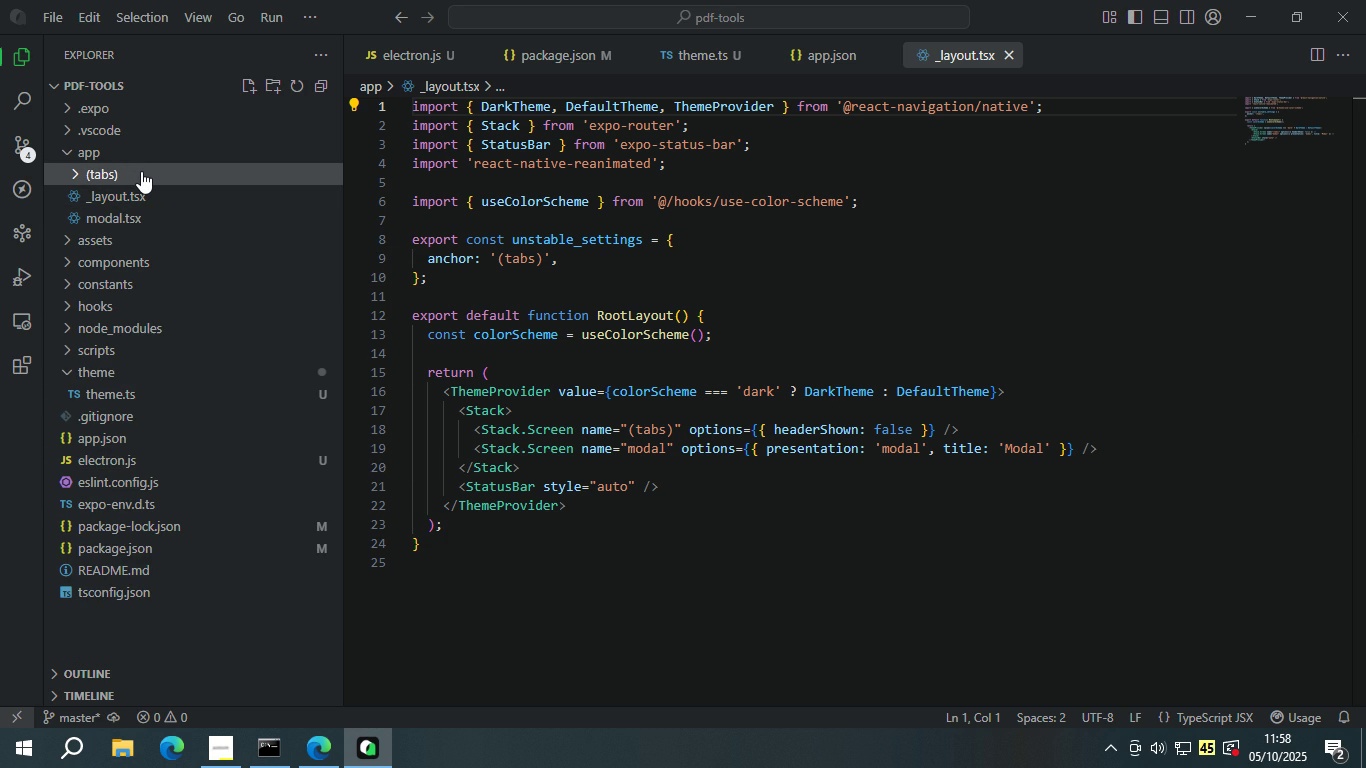 
left_click([141, 171])
 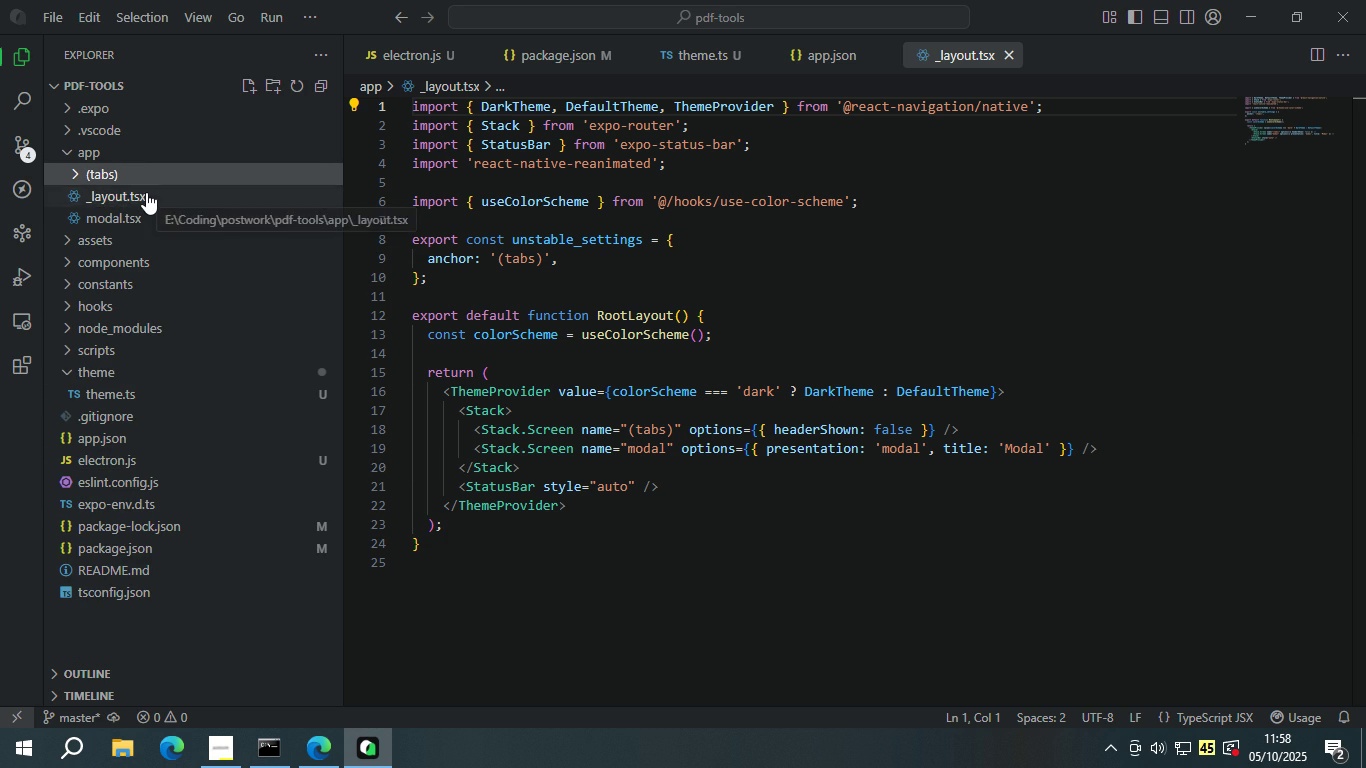 
double_click([146, 192])
 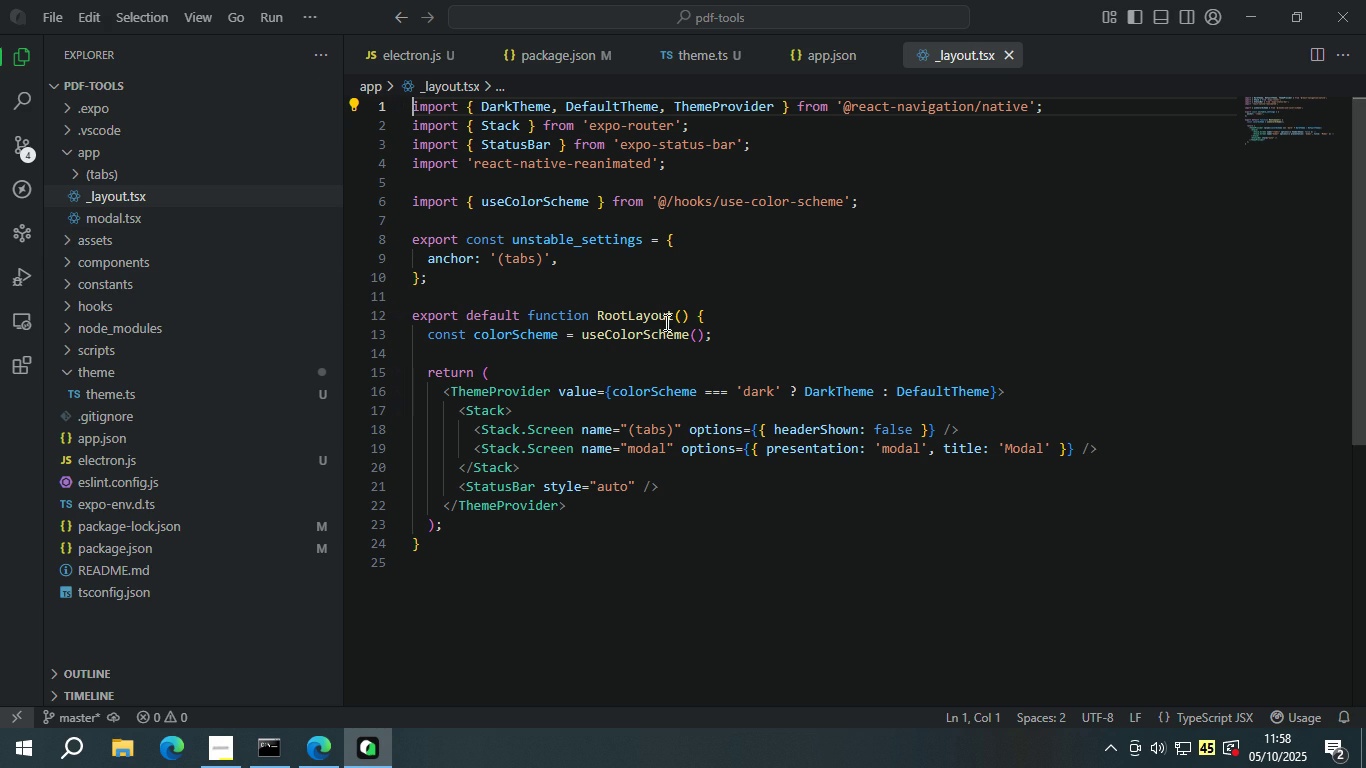 
left_click([719, 176])